 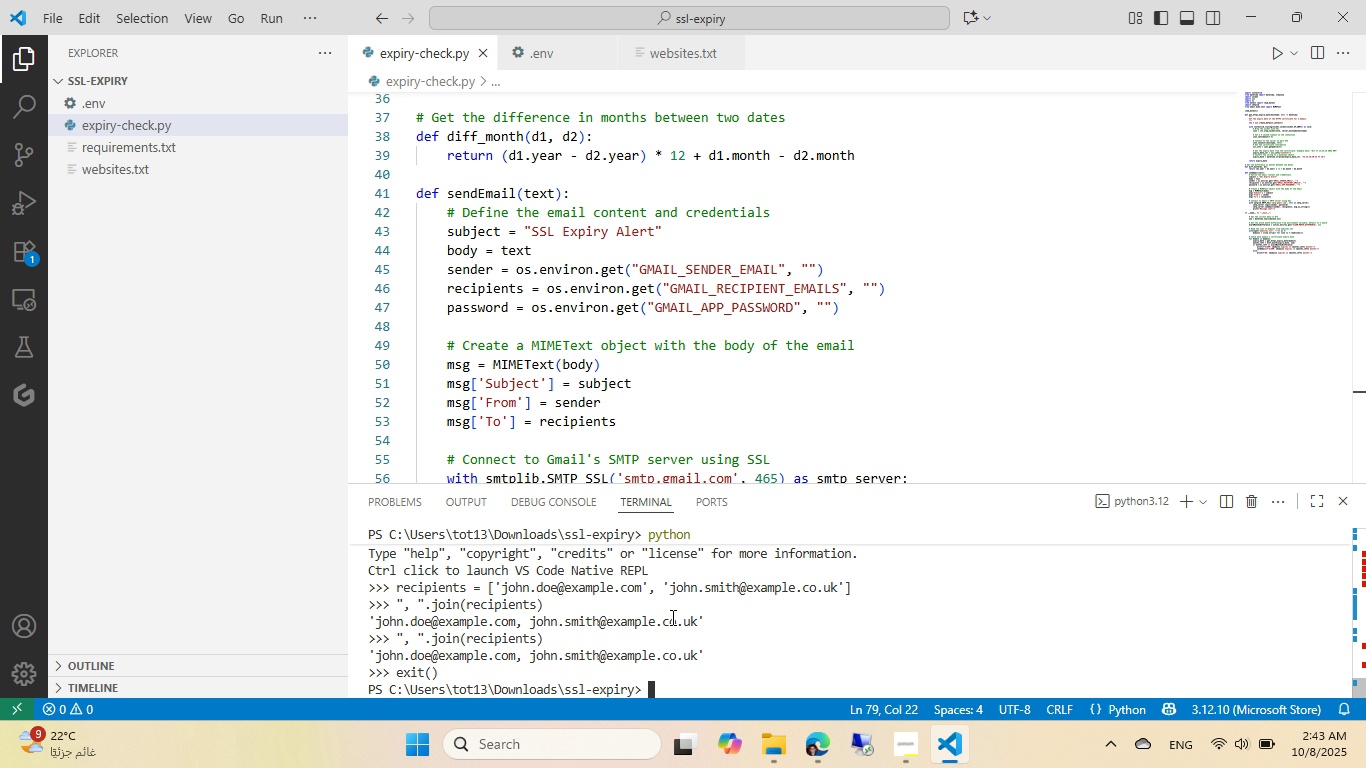 
key(Alt+AltLeft)
 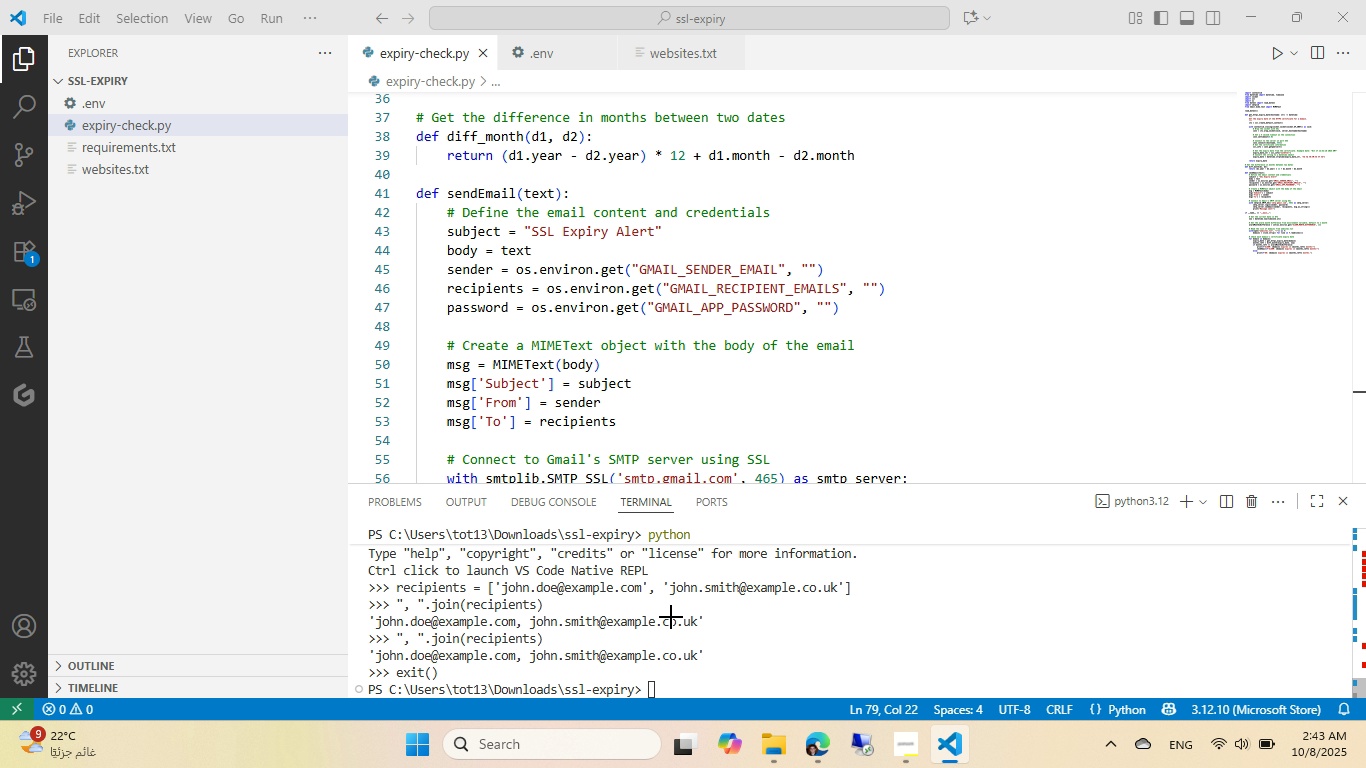 
key(Alt+Tab)
 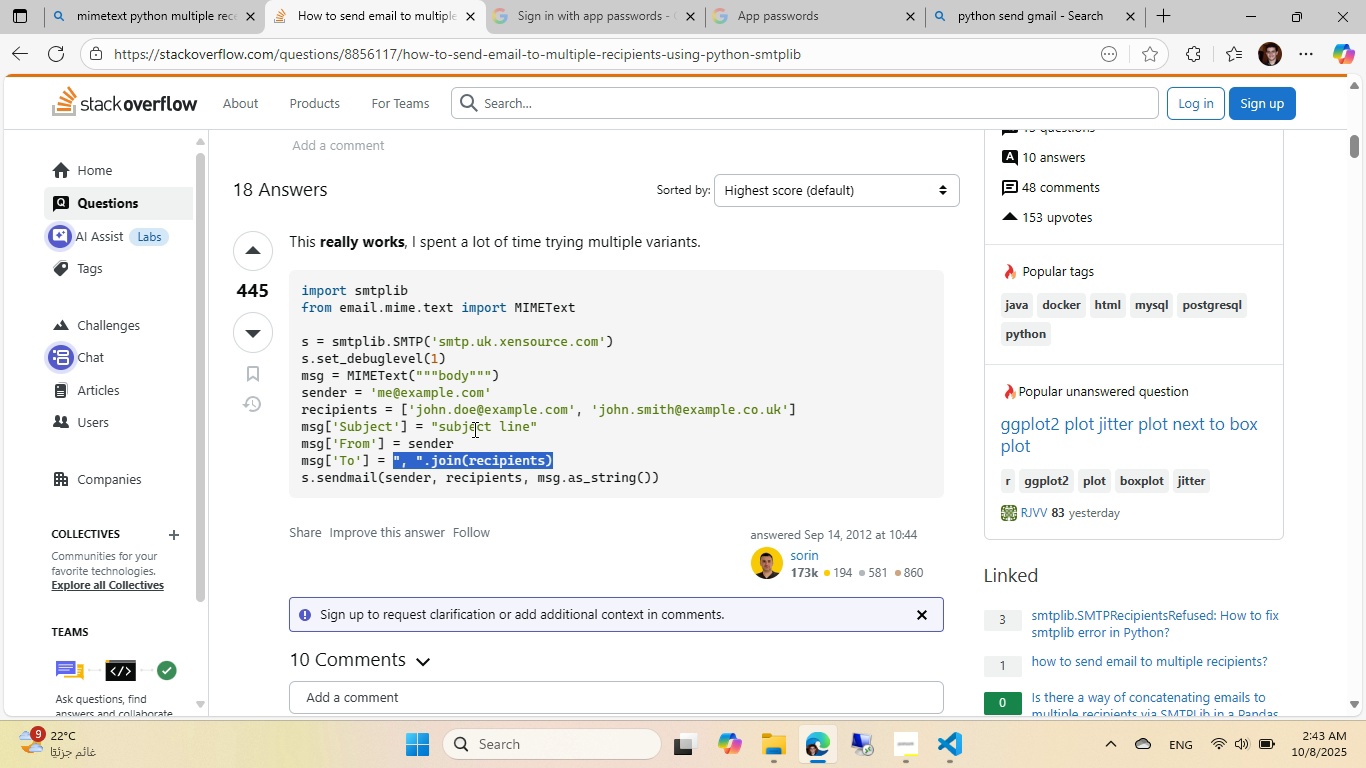 
scroll: coordinate [481, 395], scroll_direction: down, amount: 6.0
 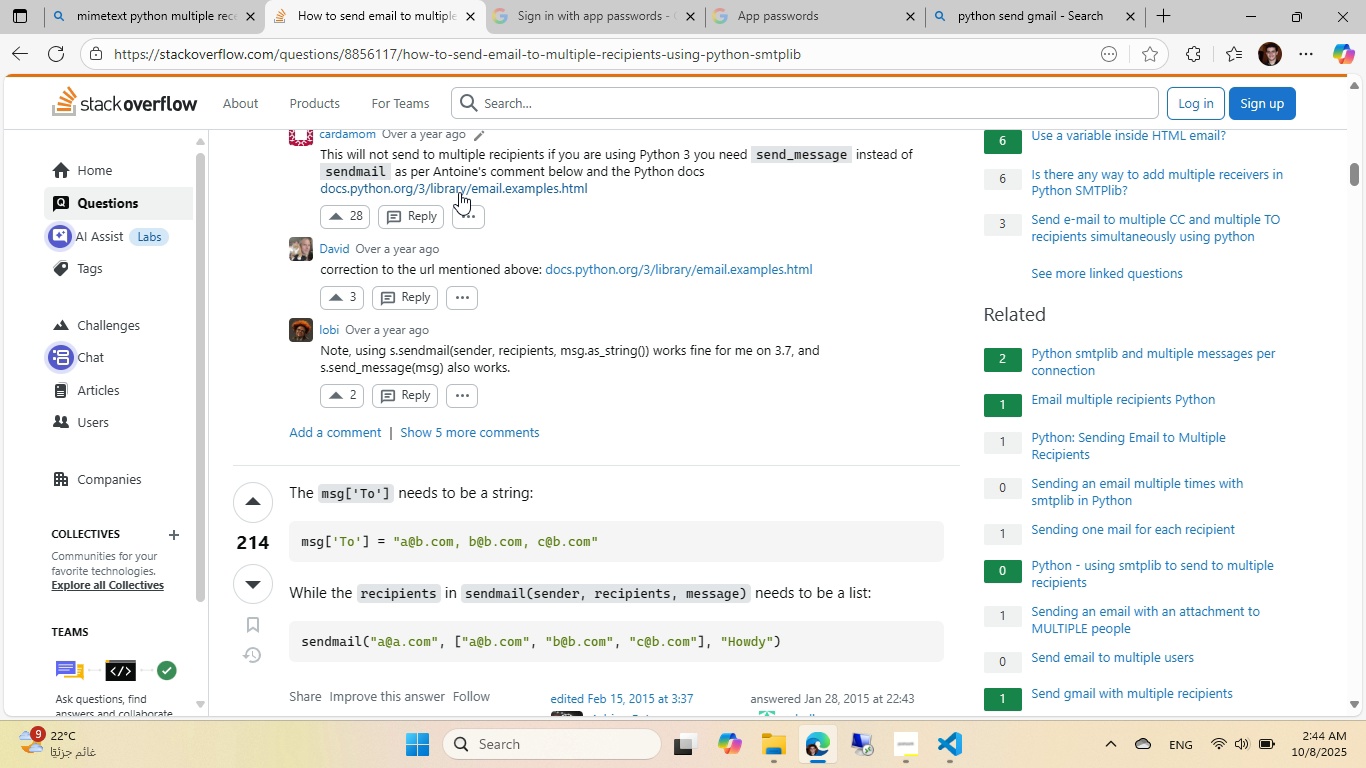 
left_click([459, 192])
 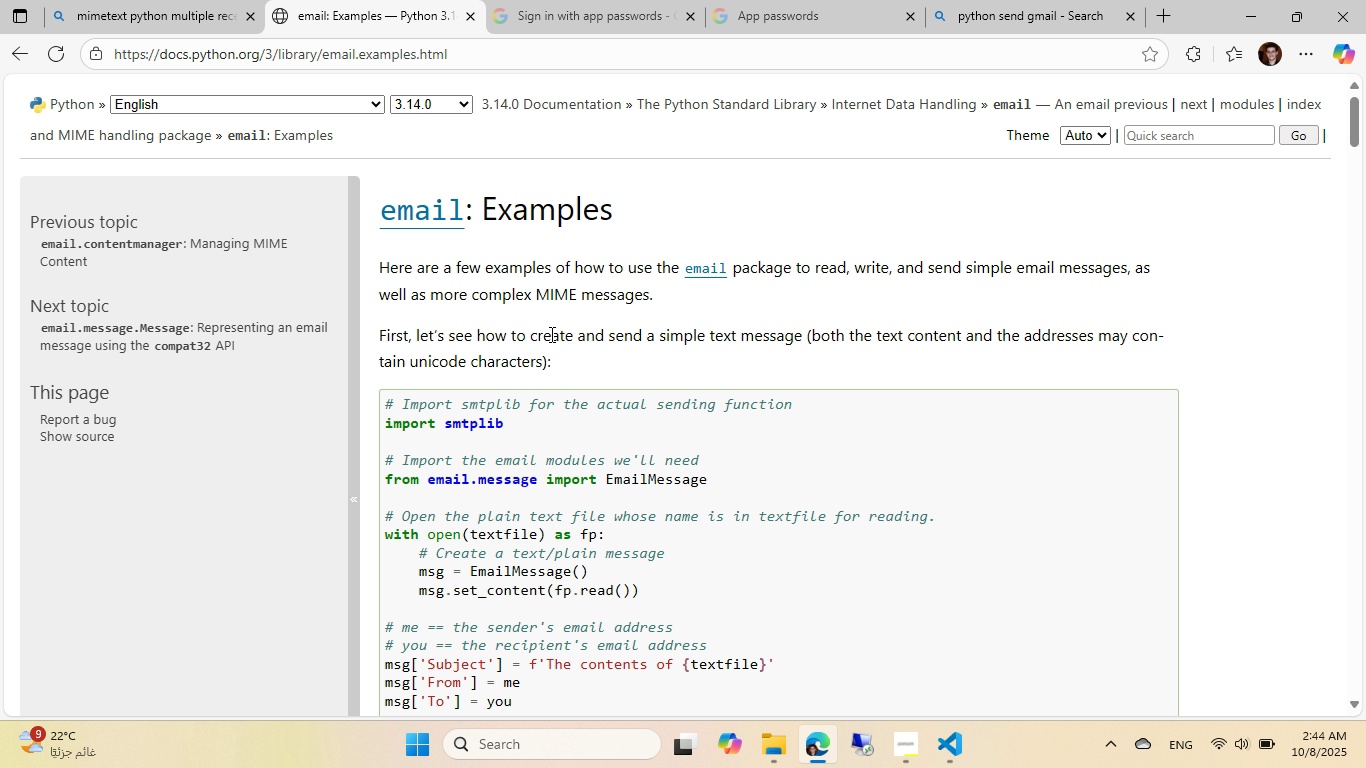 
scroll: coordinate [550, 334], scroll_direction: down, amount: 3.0
 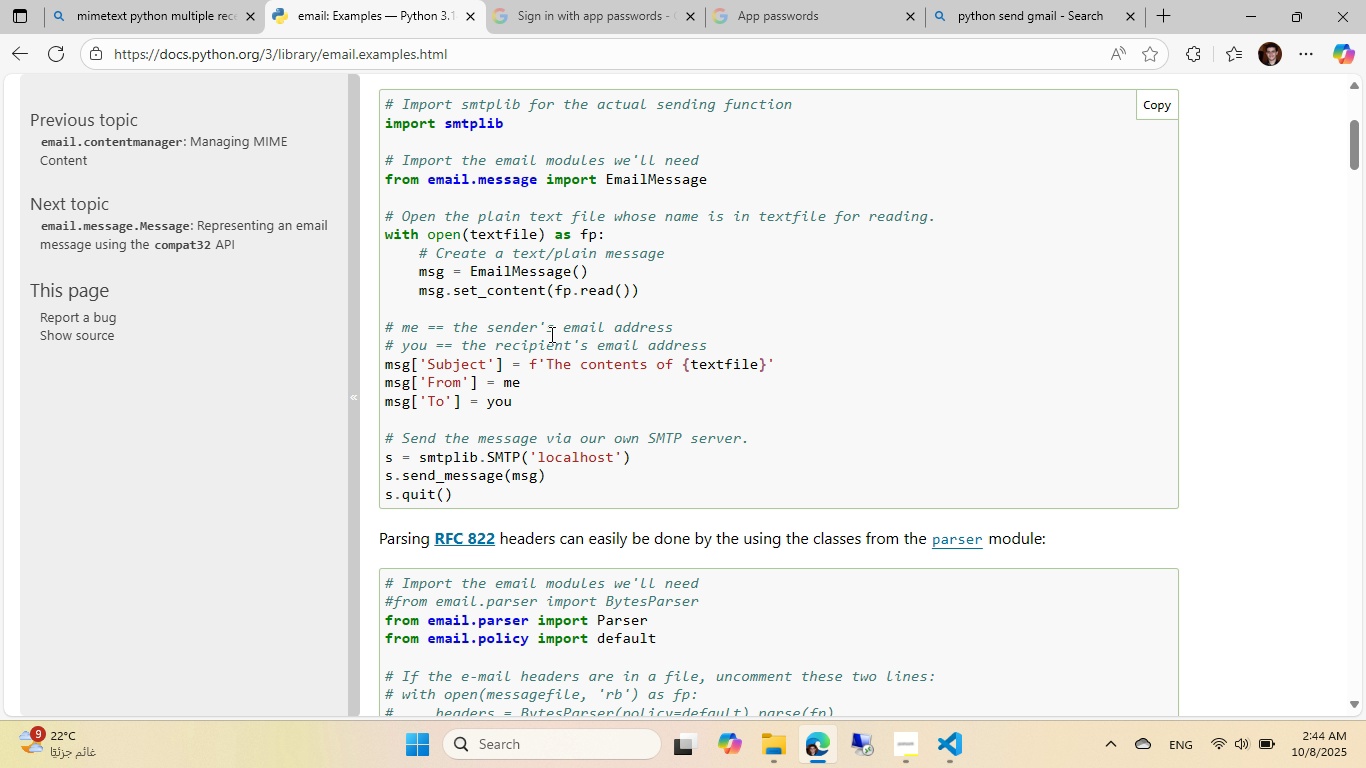 
wait(5.29)
 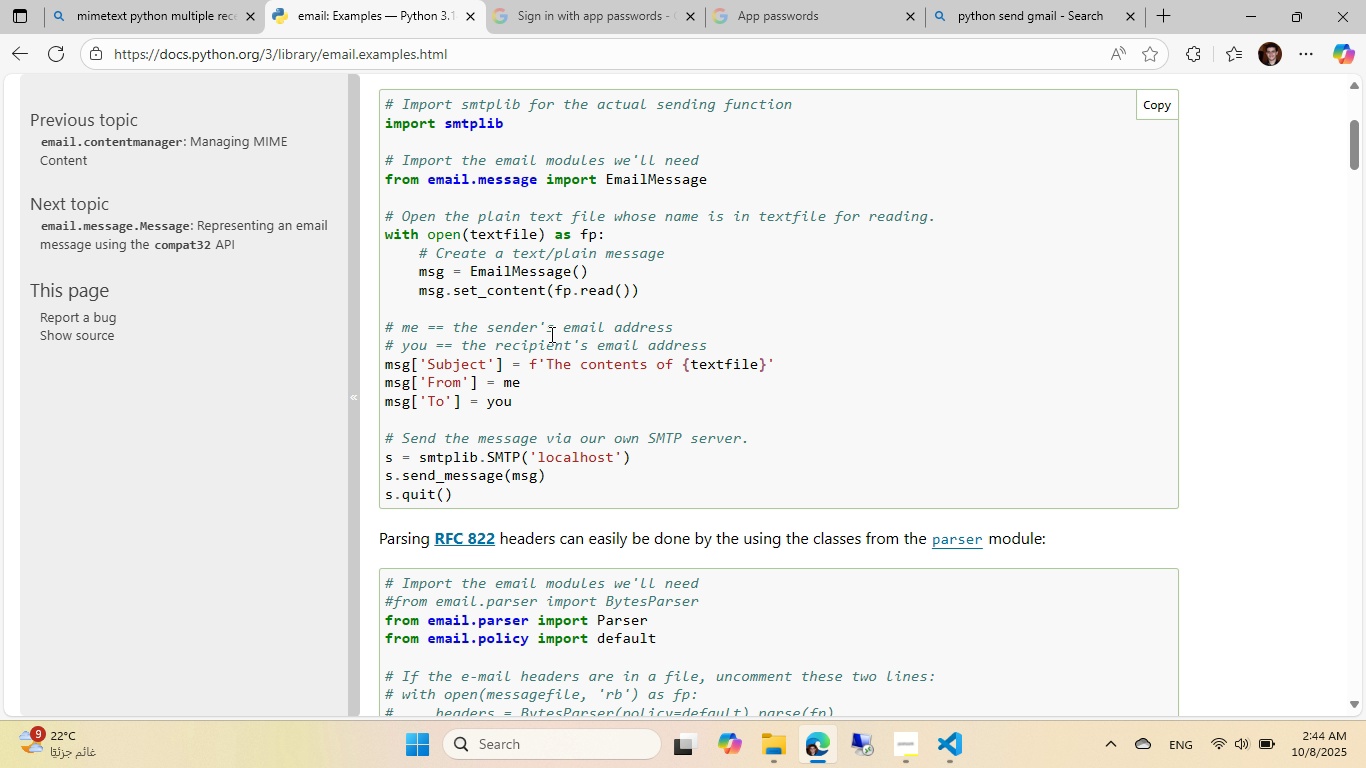 
scroll: coordinate [526, 254], scroll_direction: up, amount: 1.0
 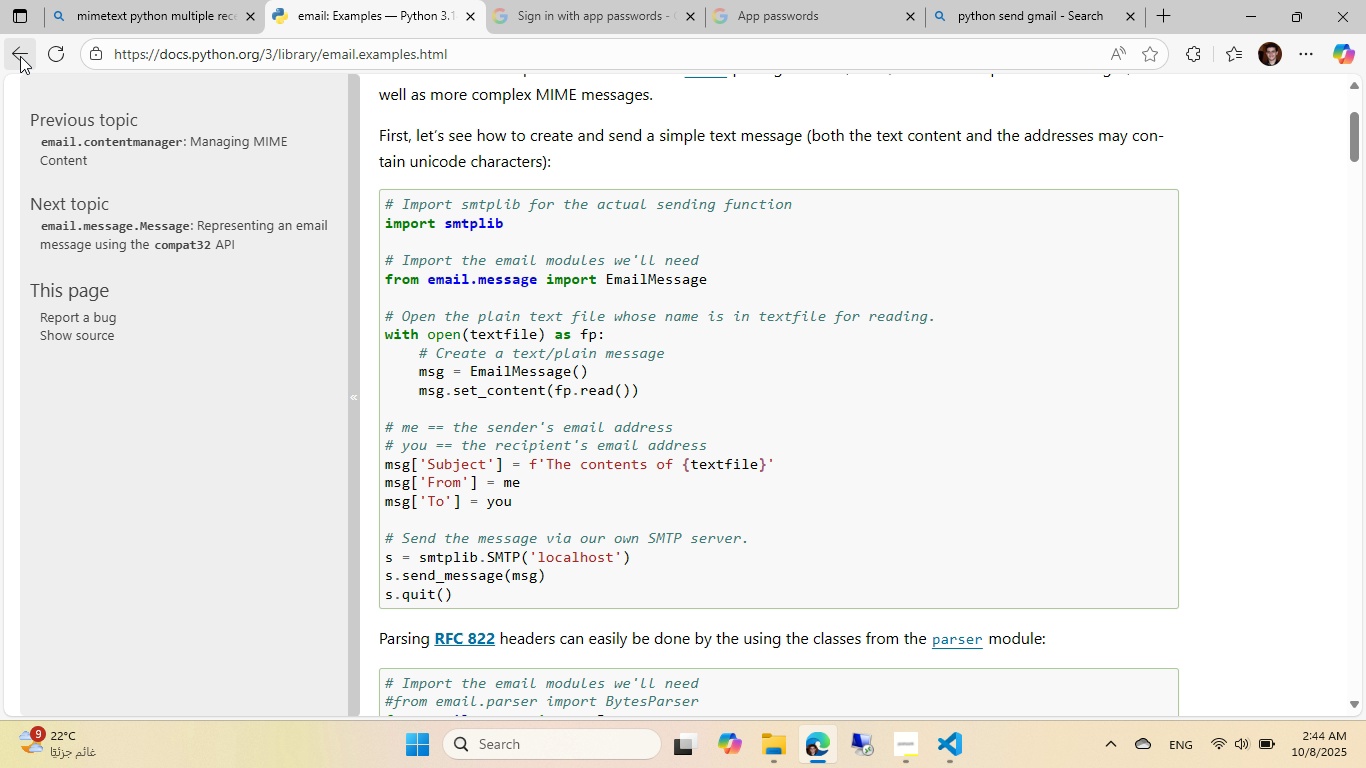 
left_click([20, 56])
 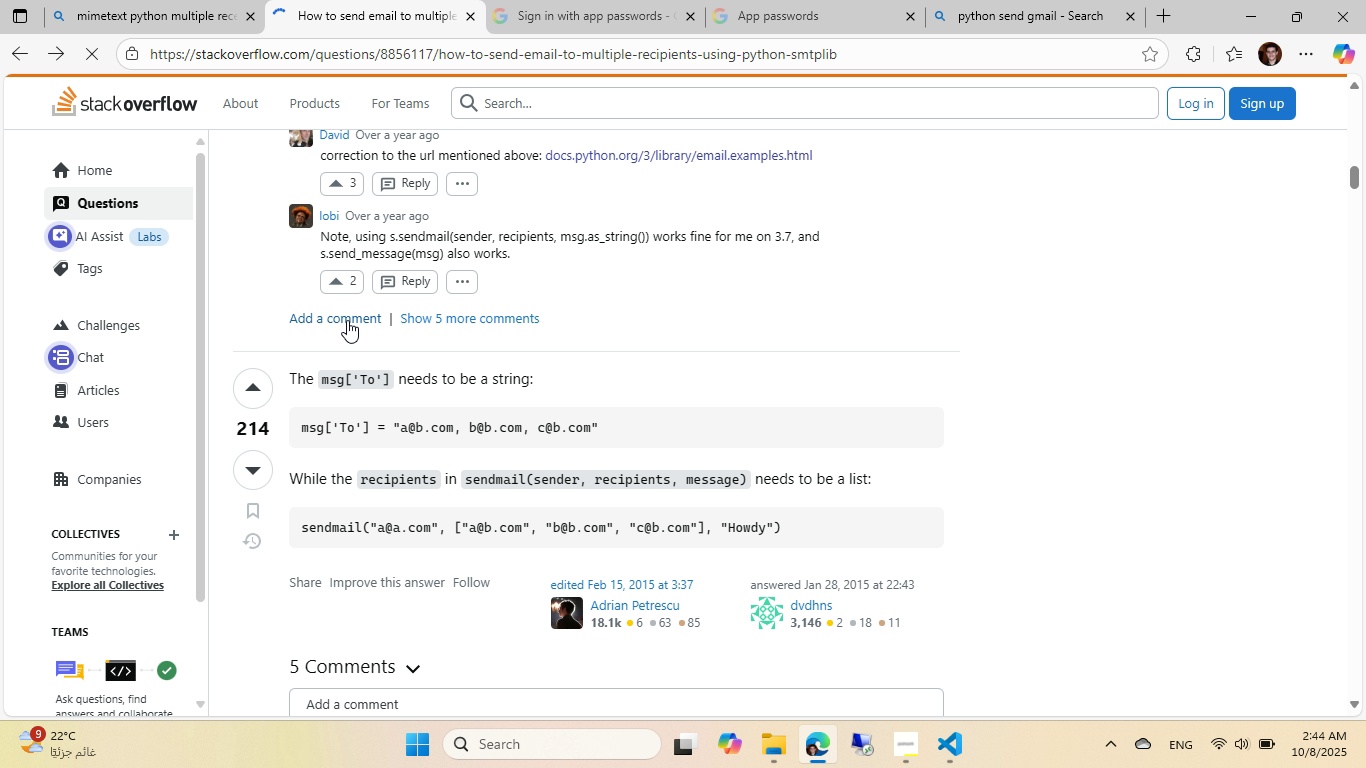 
scroll: coordinate [404, 378], scroll_direction: down, amount: 4.0
 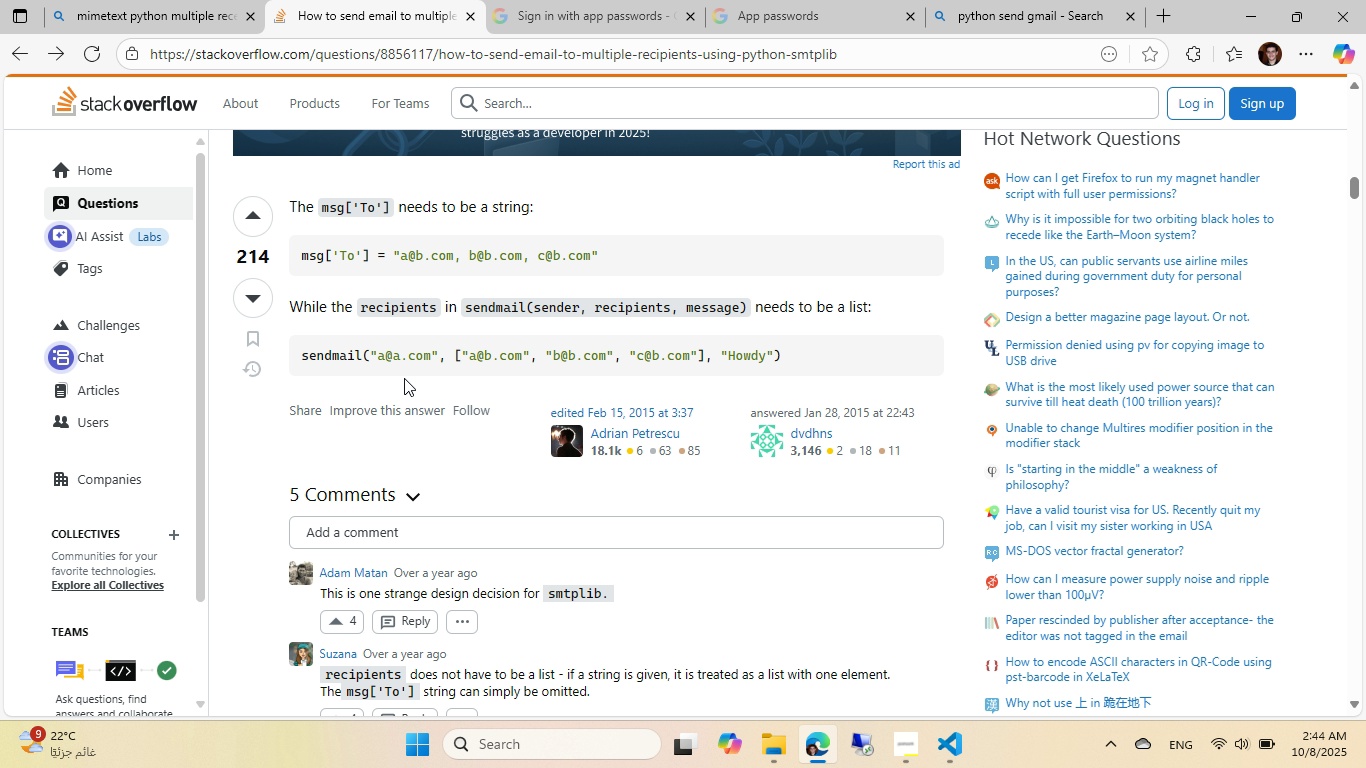 
wait(9.24)
 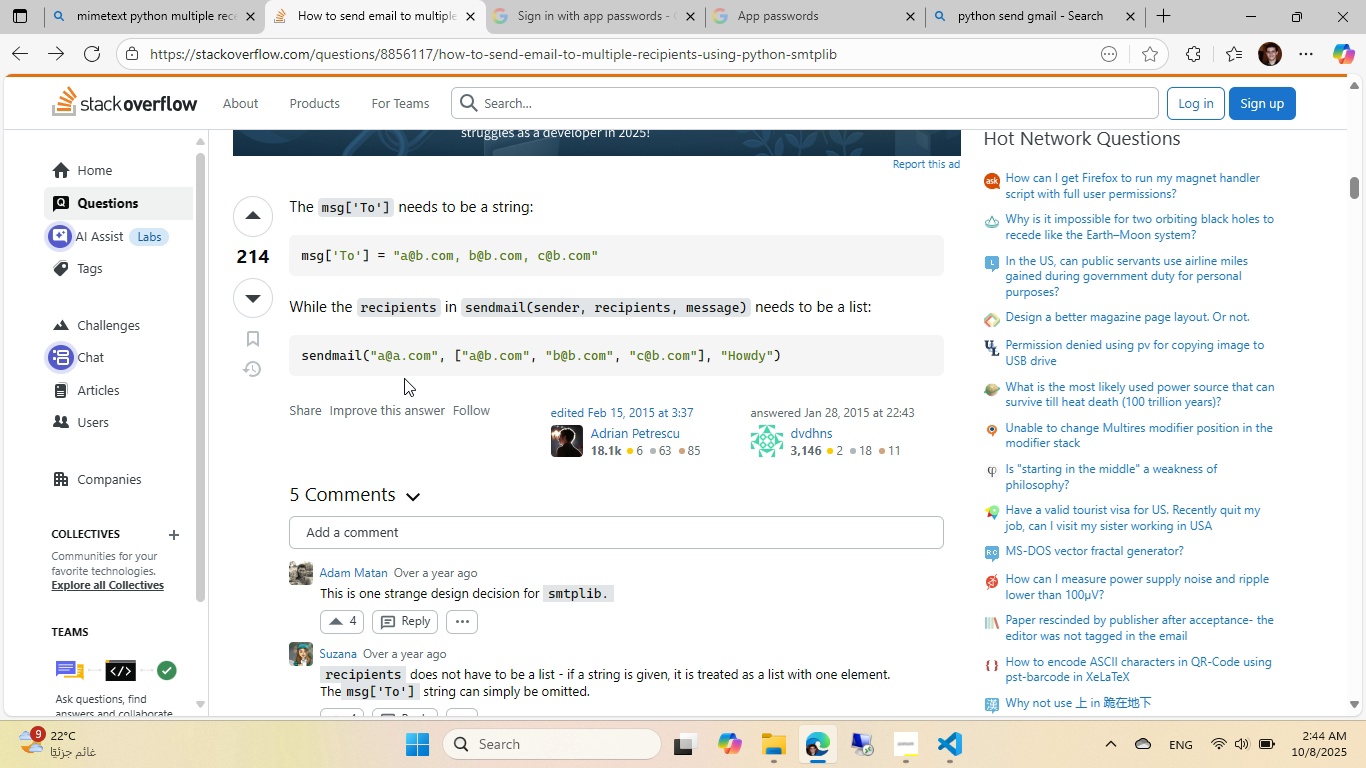 
key(Shift+ShiftLeft)
 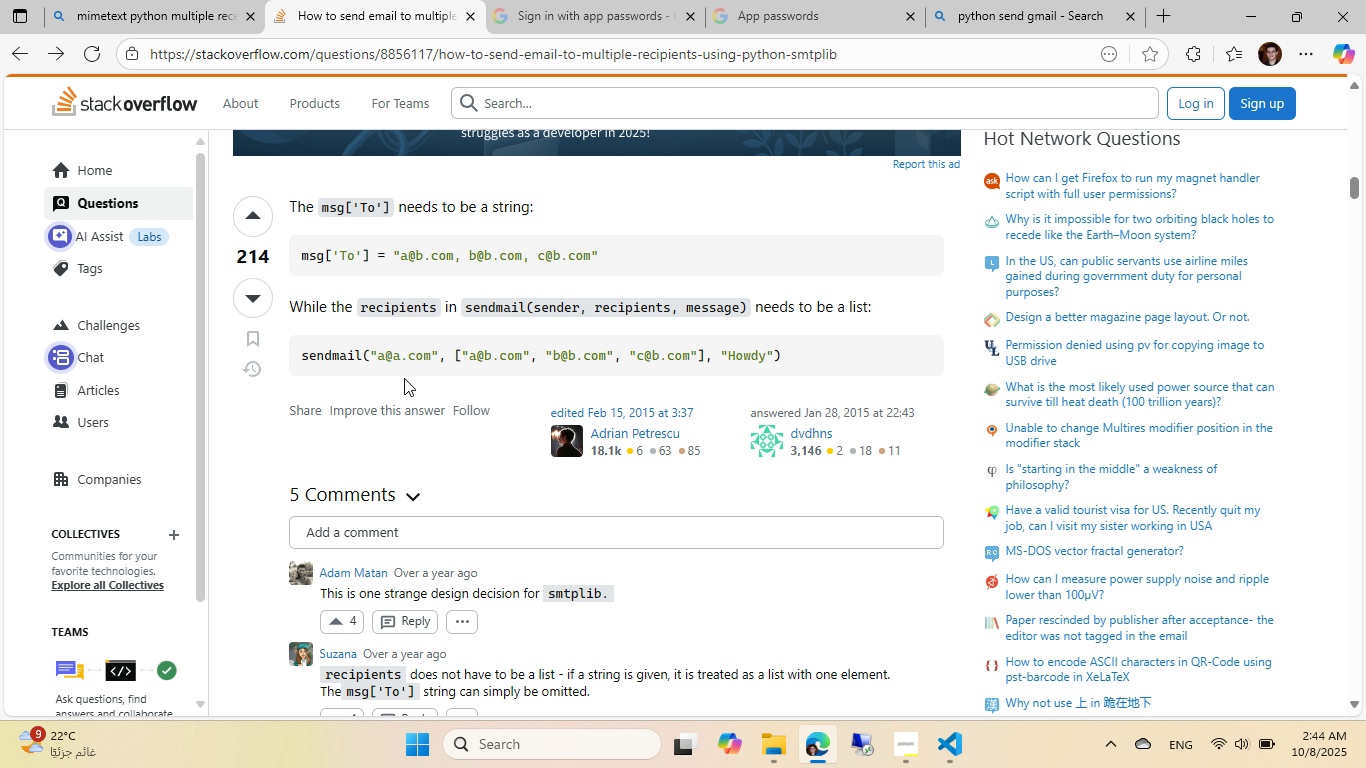 
key(Control+ControlLeft)
 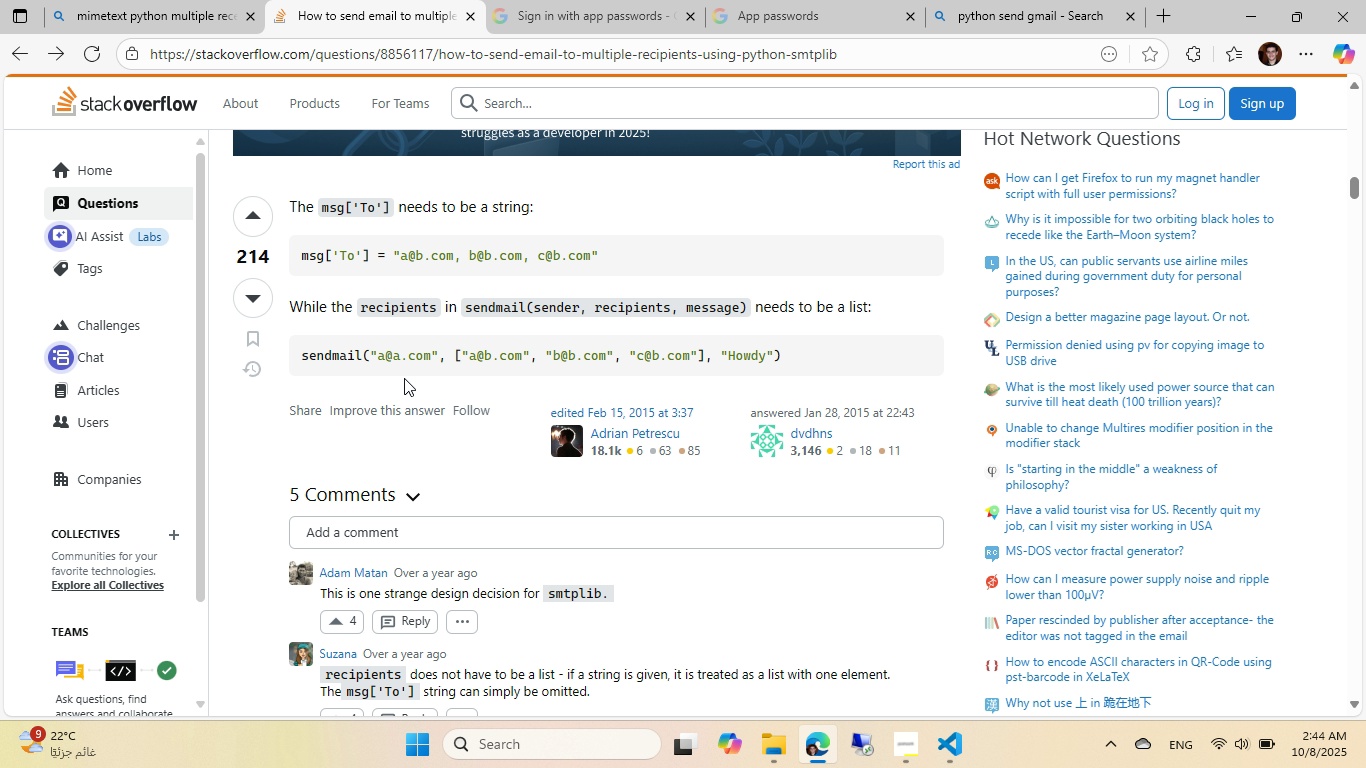 
key(Alt+AltLeft)
 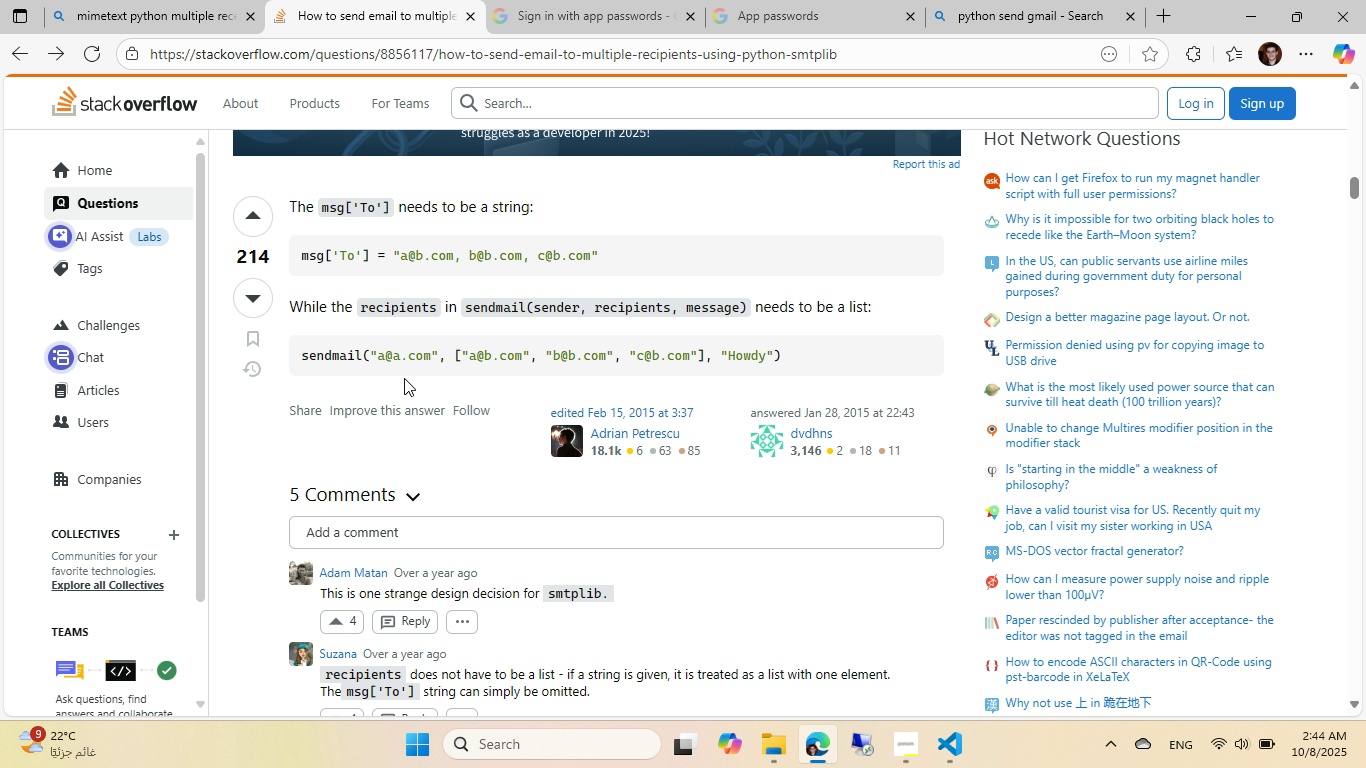 
key(Alt+Tab)
 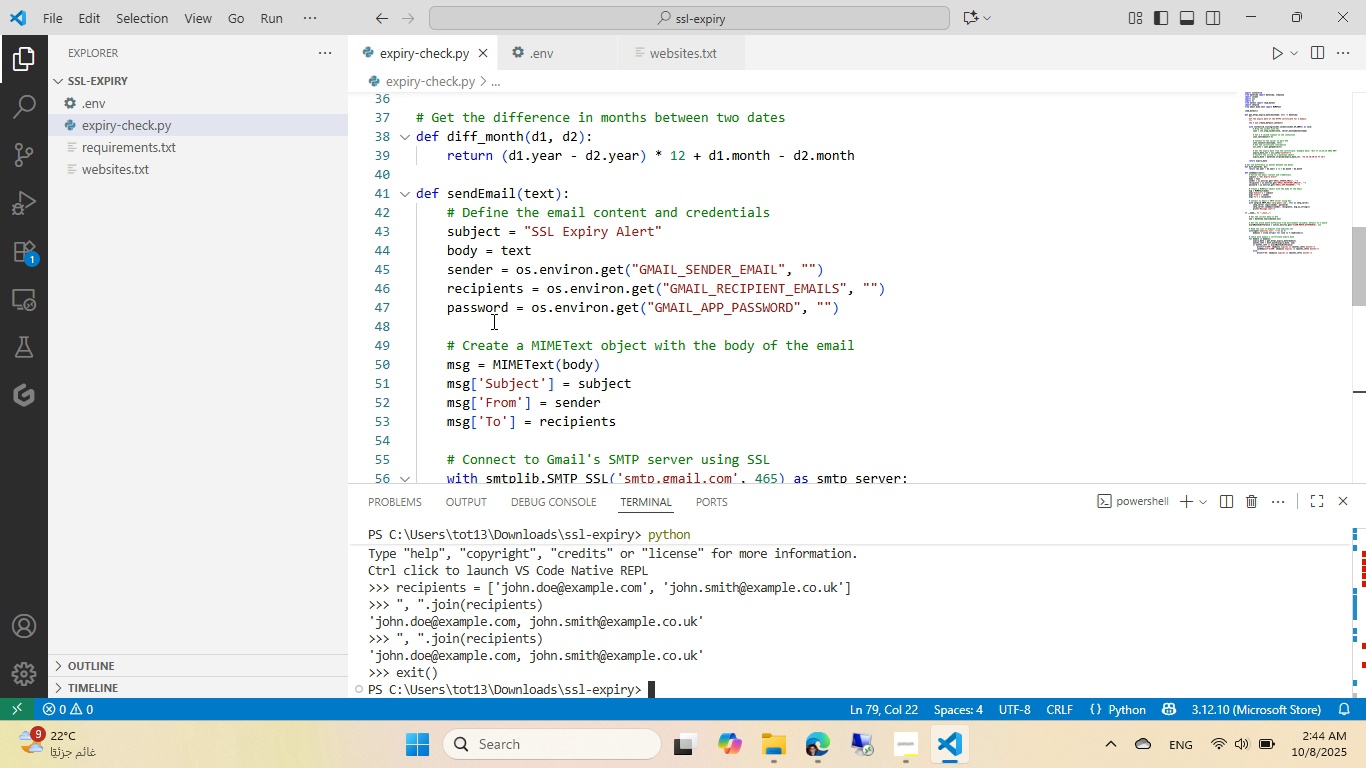 
scroll: coordinate [529, 316], scroll_direction: down, amount: 2.0
 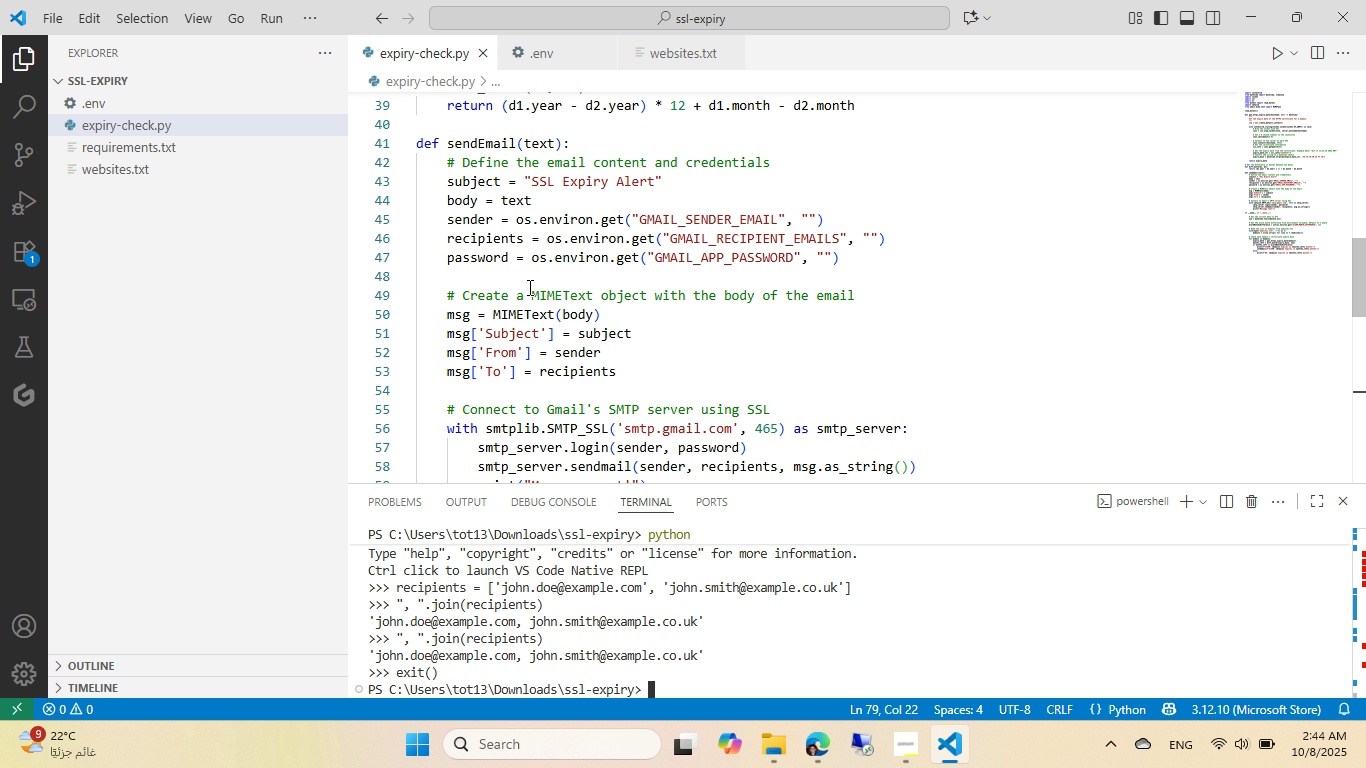 
scroll: coordinate [528, 287], scroll_direction: up, amount: 1.0
 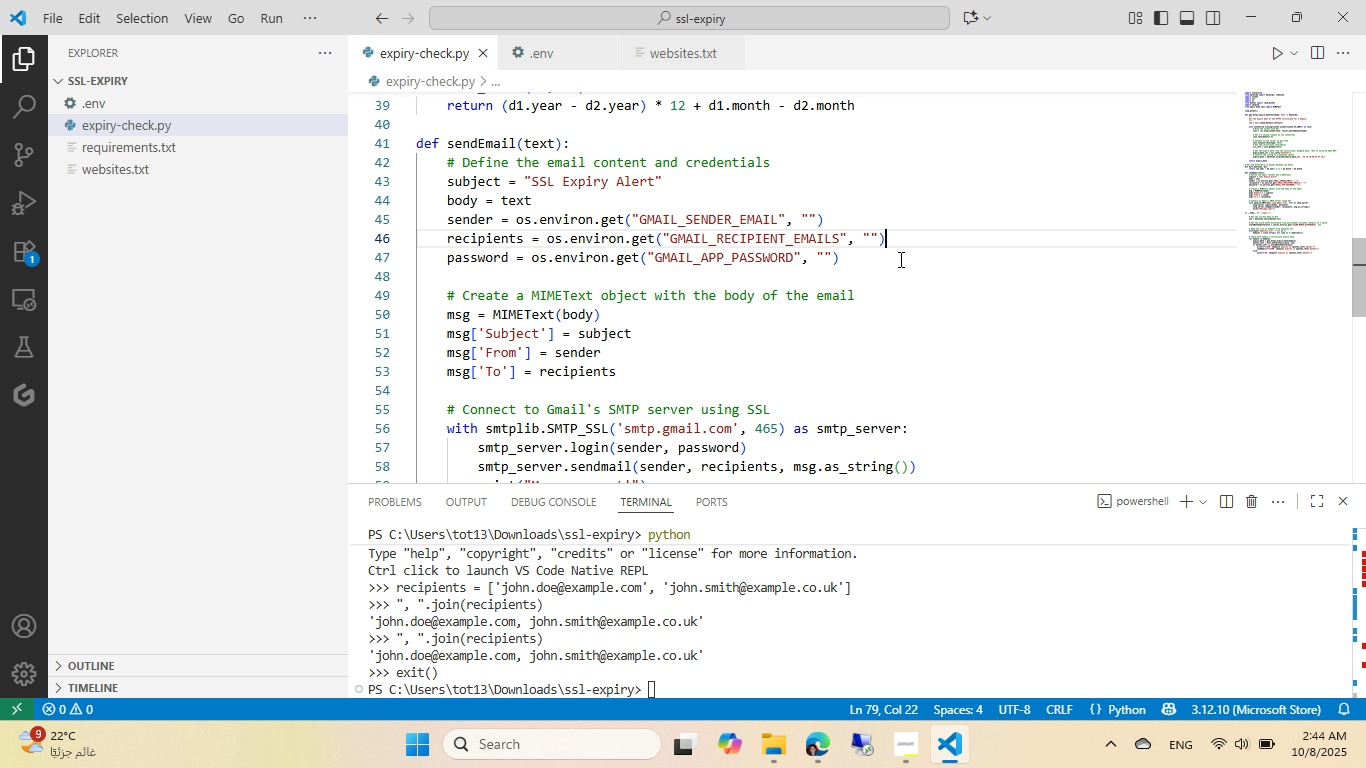 
left_click([901, 237])
 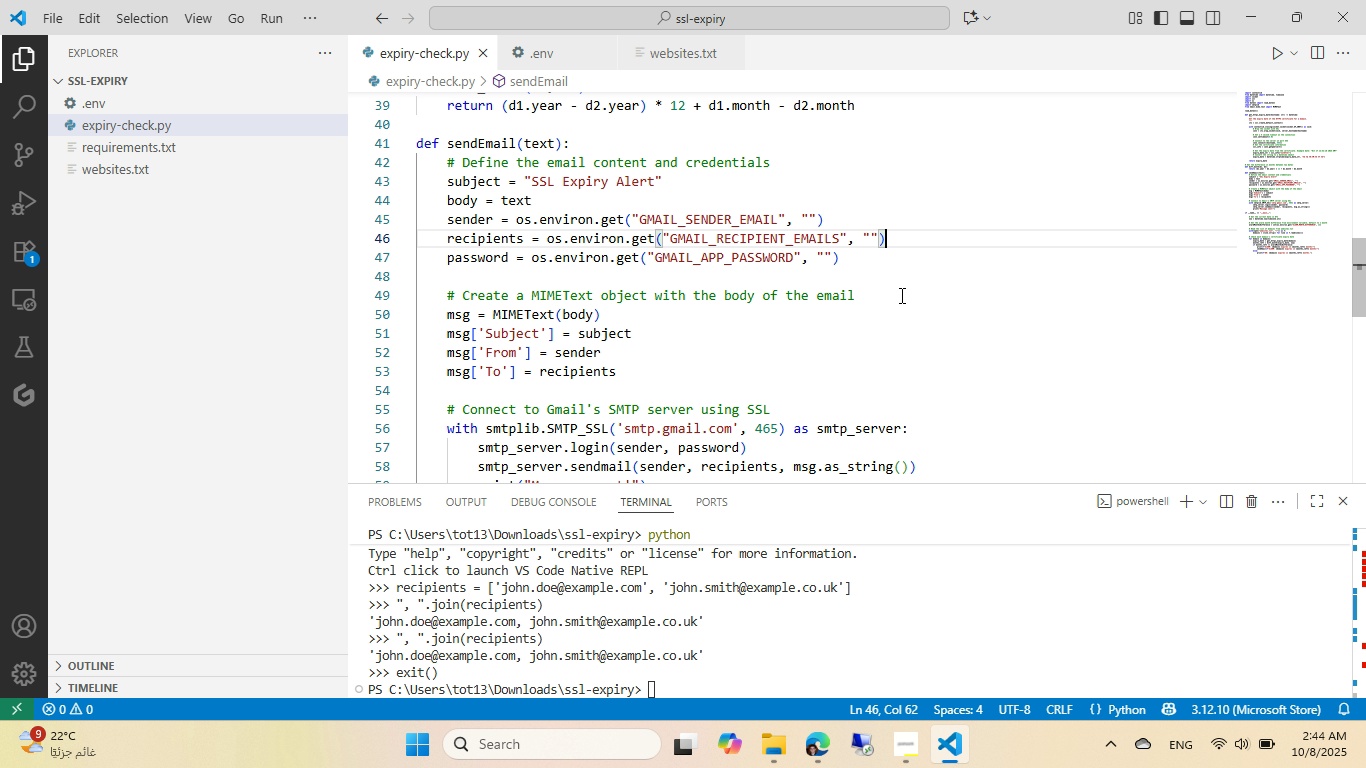 
scroll: coordinate [900, 295], scroll_direction: down, amount: 2.0
 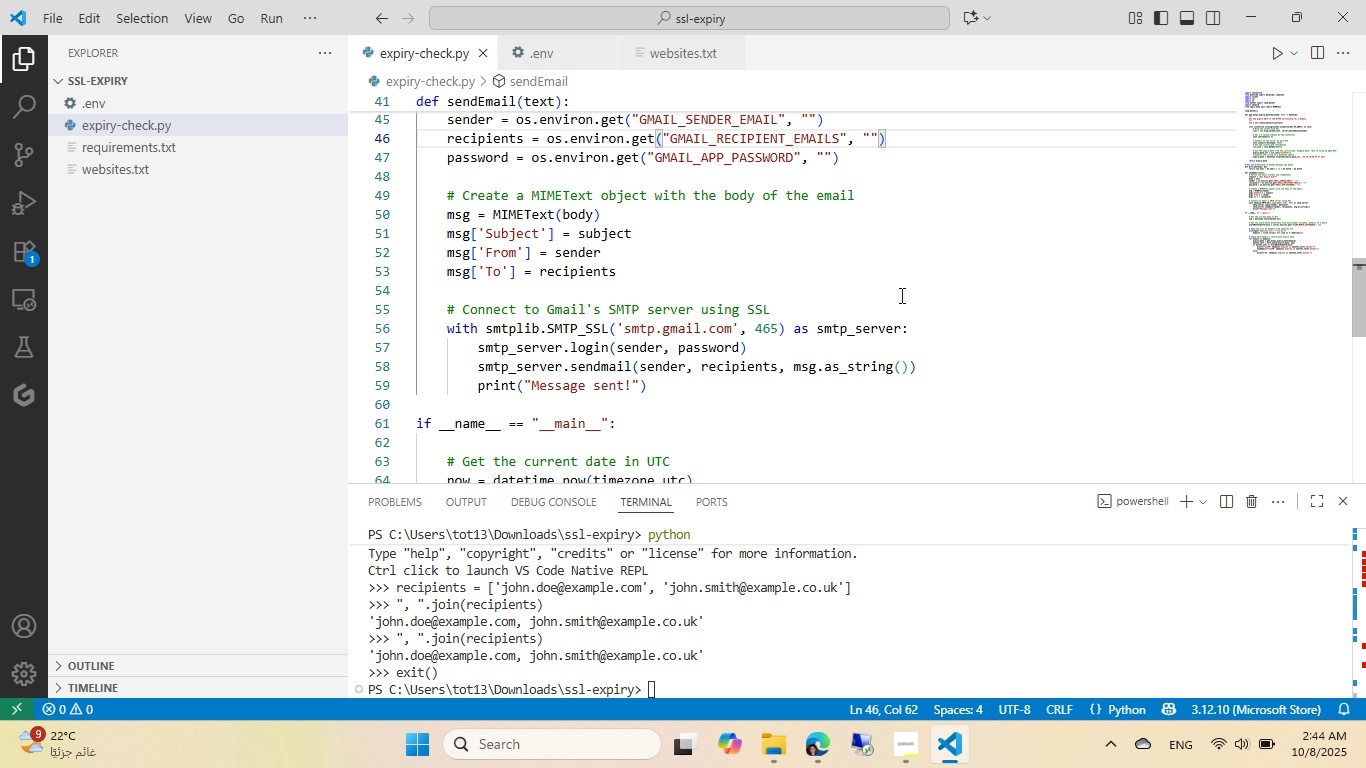 
key(Alt+AltLeft)
 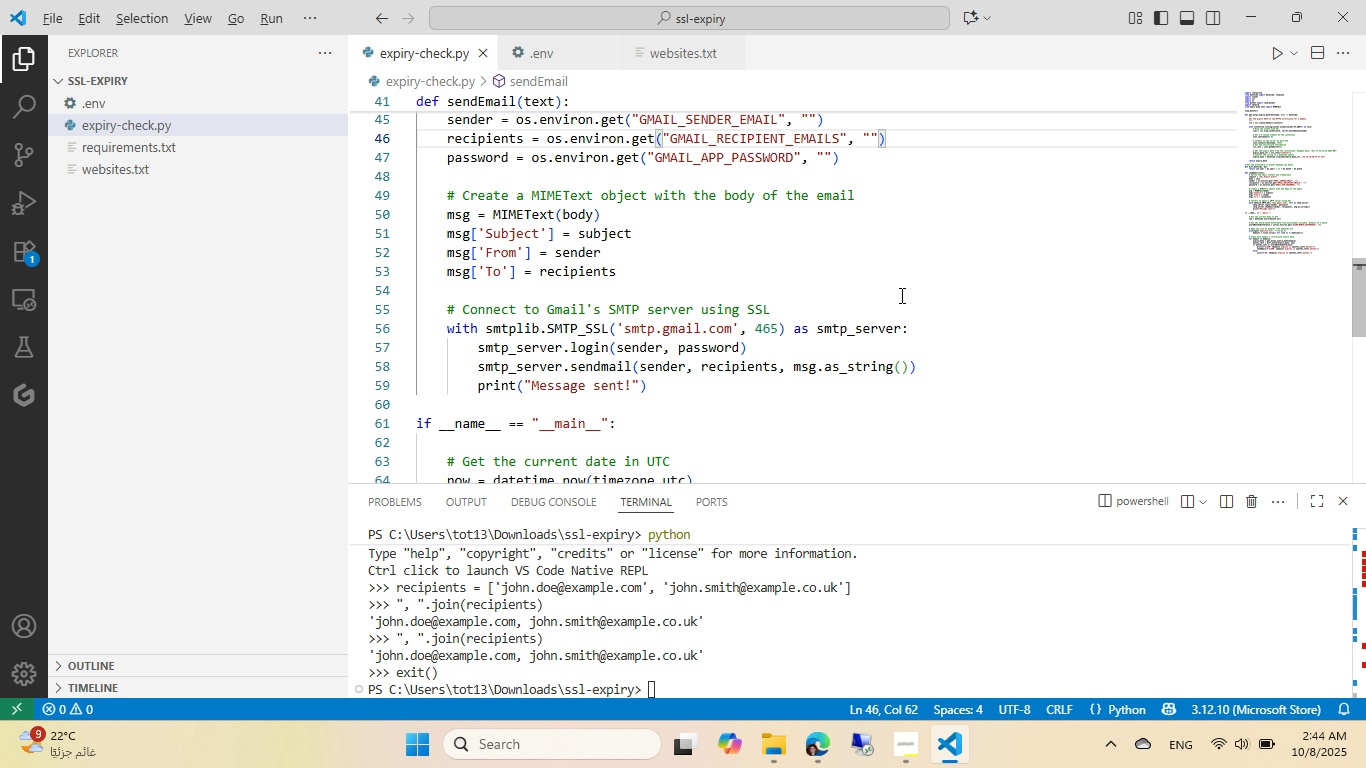 
key(Alt+Tab)
 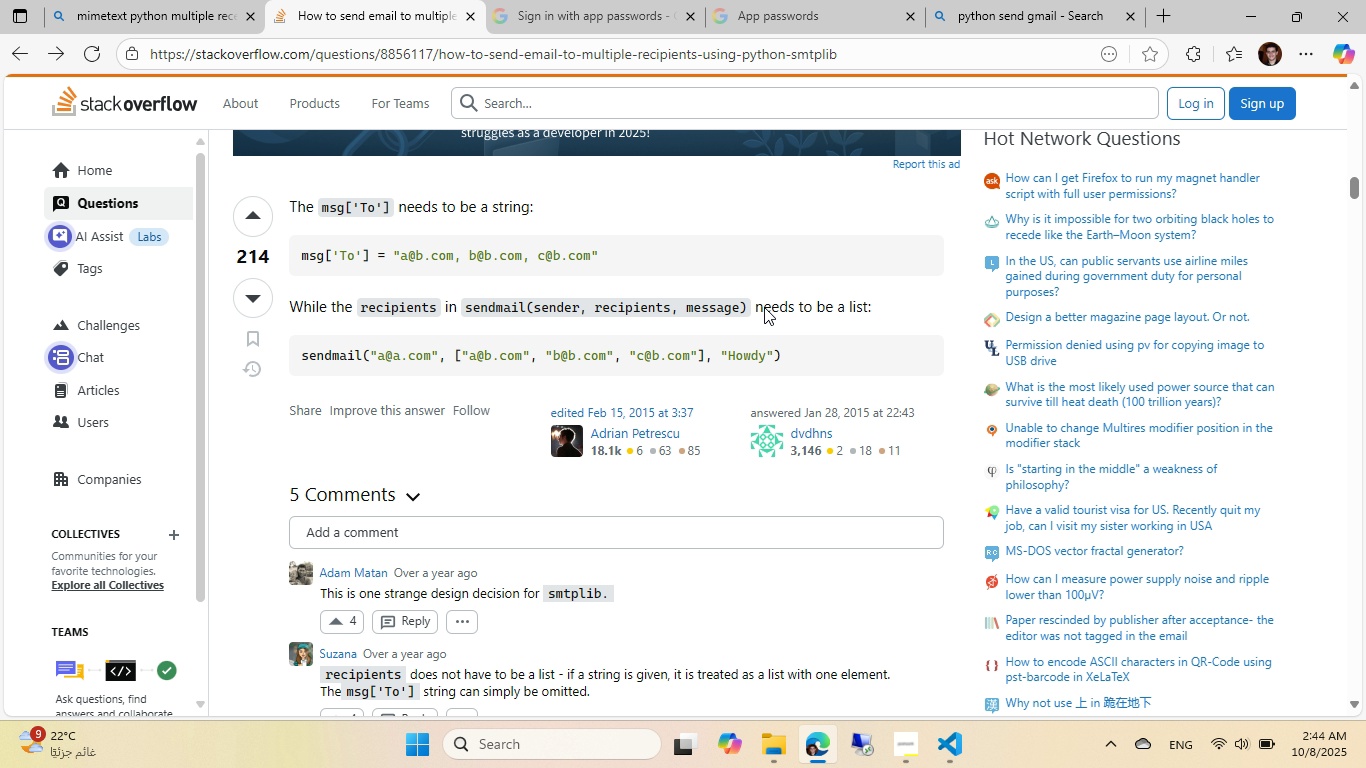 
key(Alt+AltLeft)
 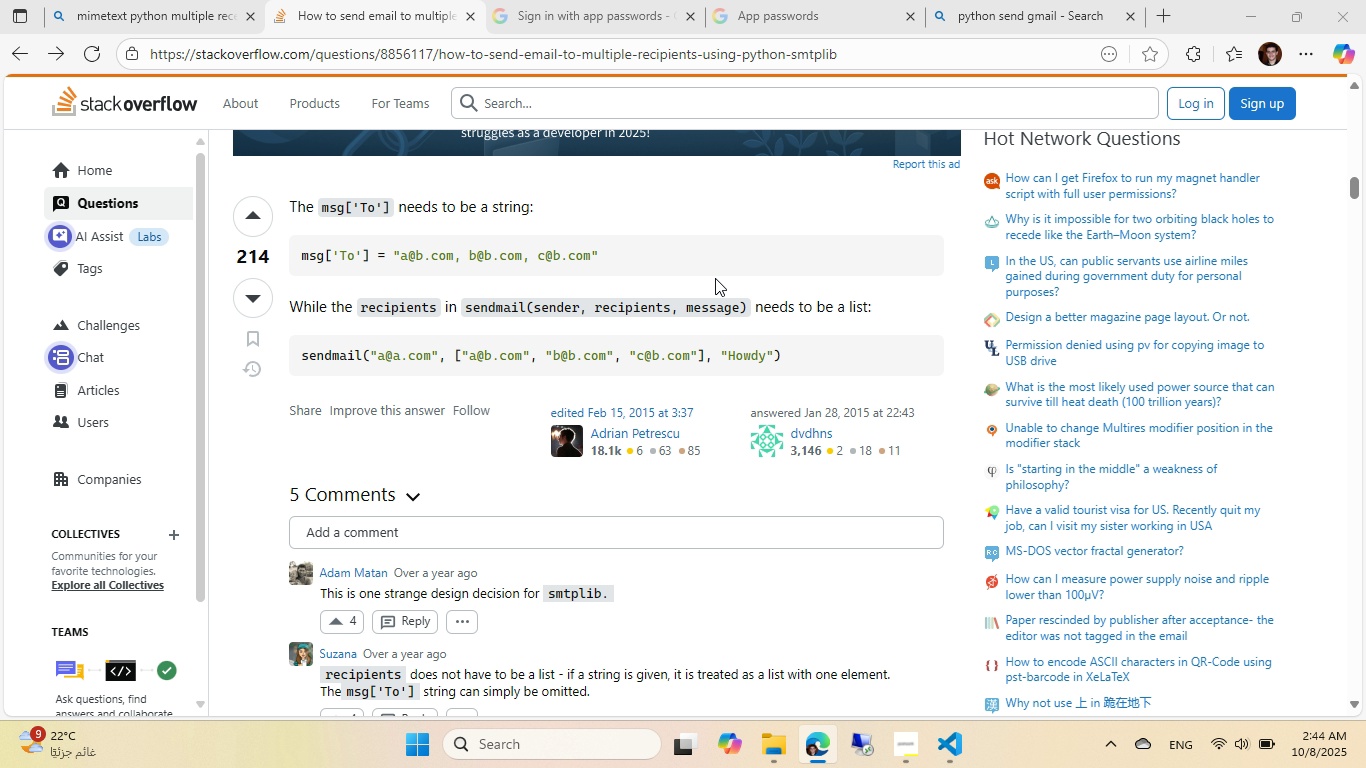 
key(Alt+Tab)
 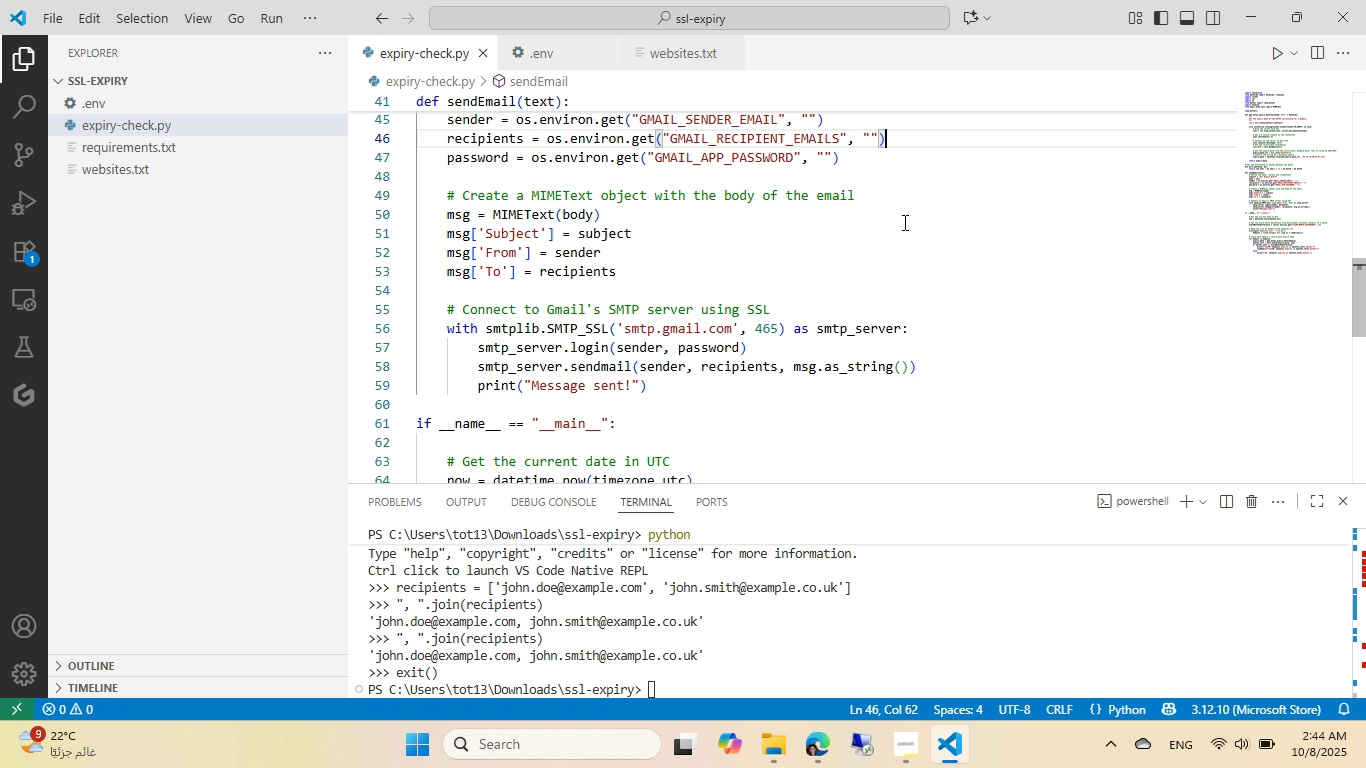 
key(NumpadEnter)
type(rec)
key(Tab)
key(Tab)
 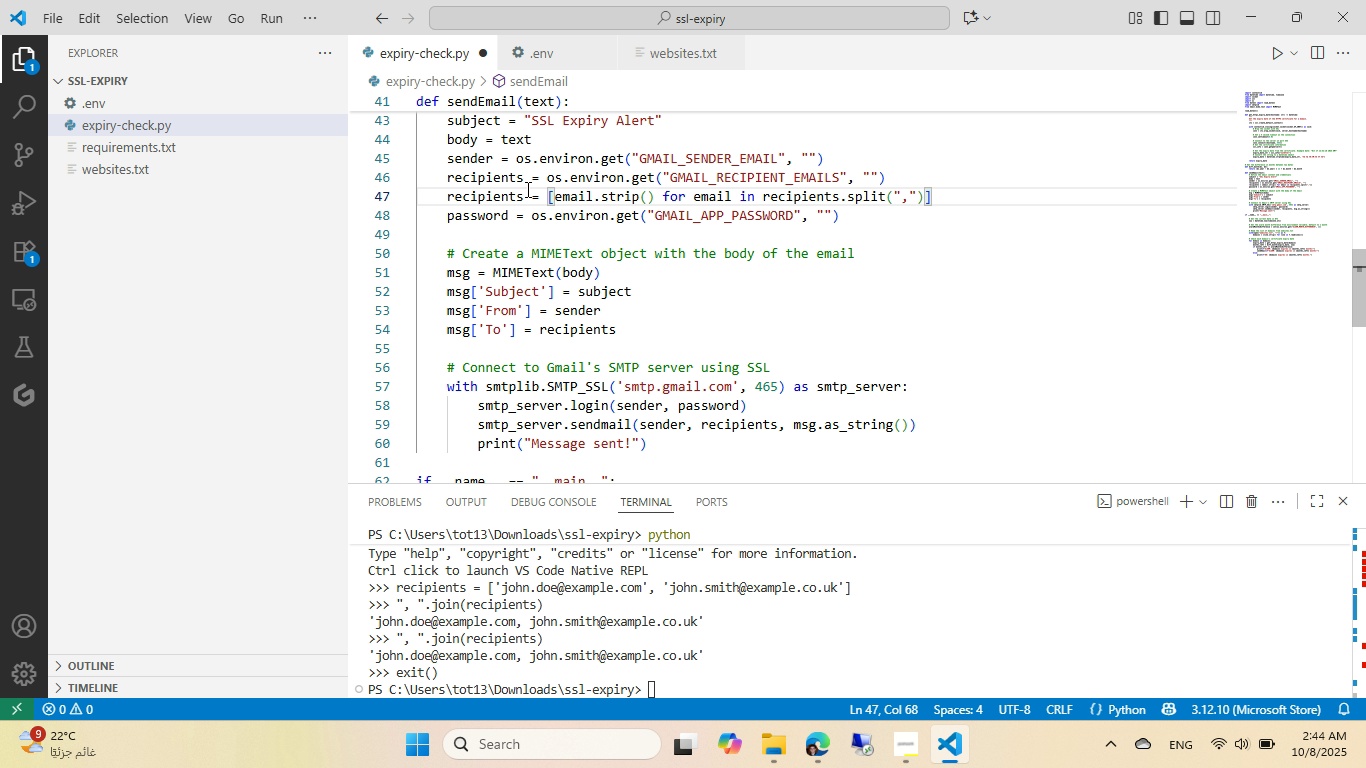 
left_click([524, 193])